 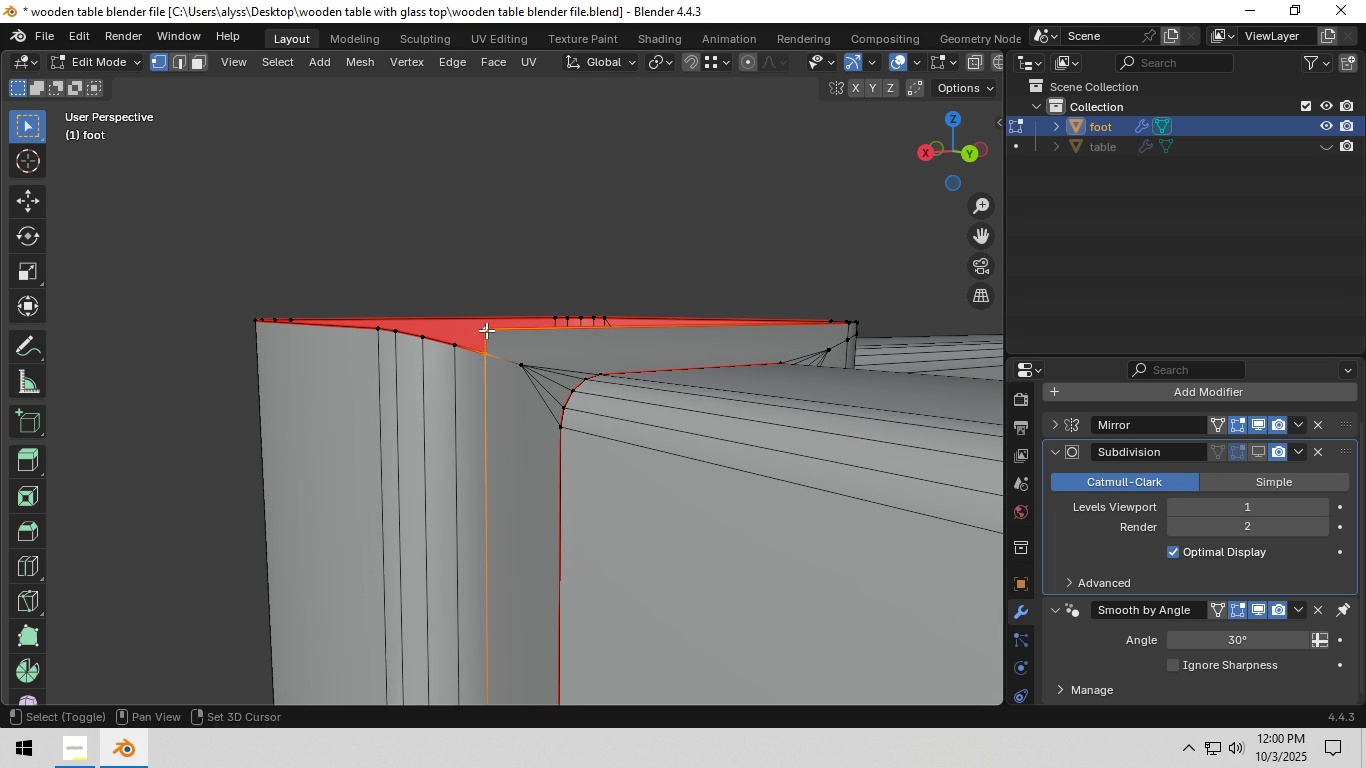 
left_click([486, 330])
 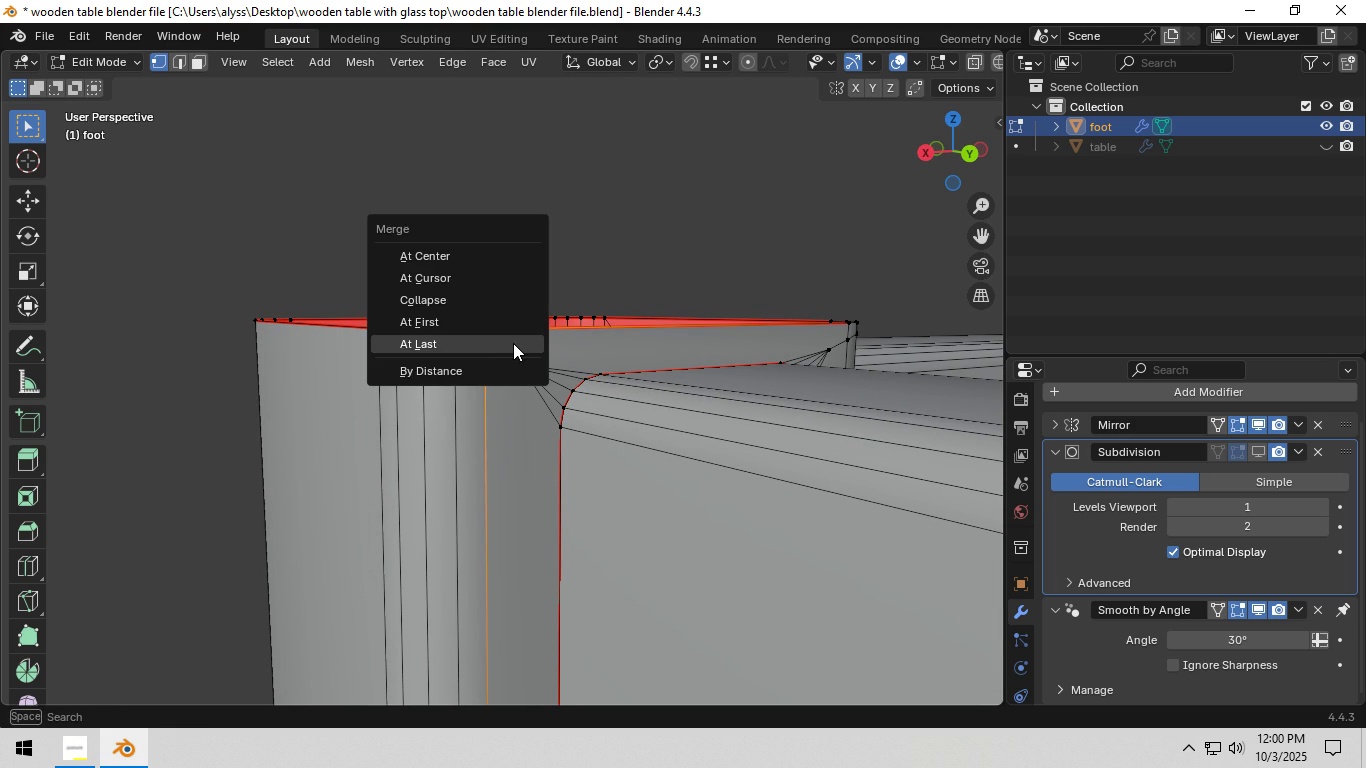 
key(M)
 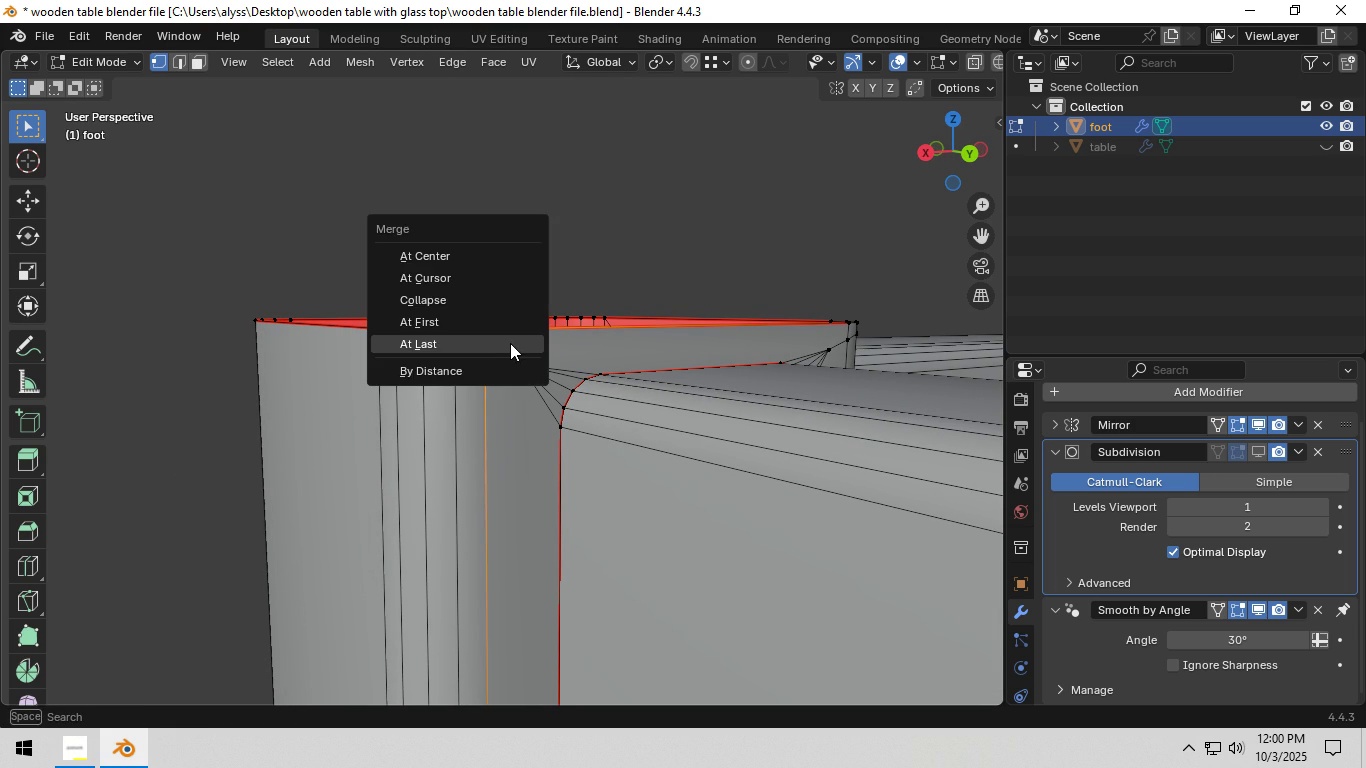 
left_click([510, 343])
 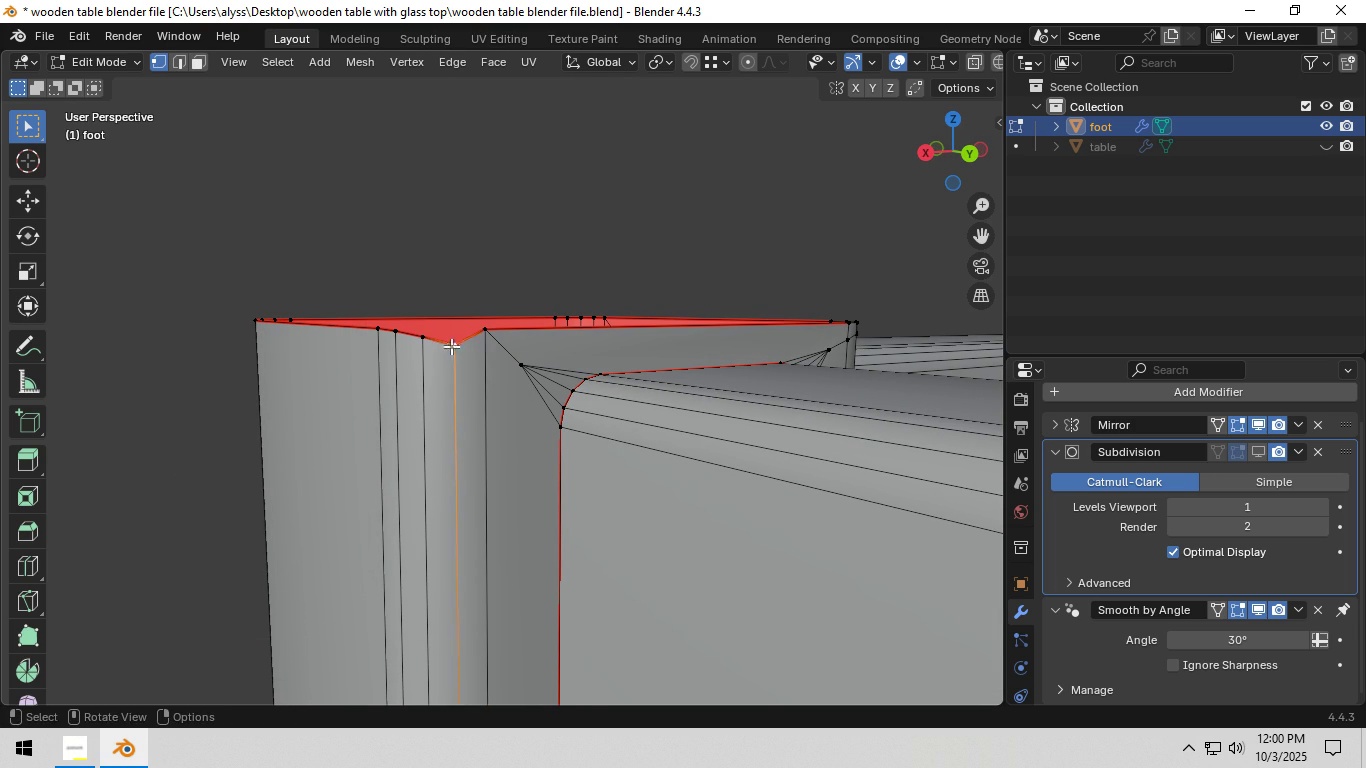 
left_click([450, 347])
 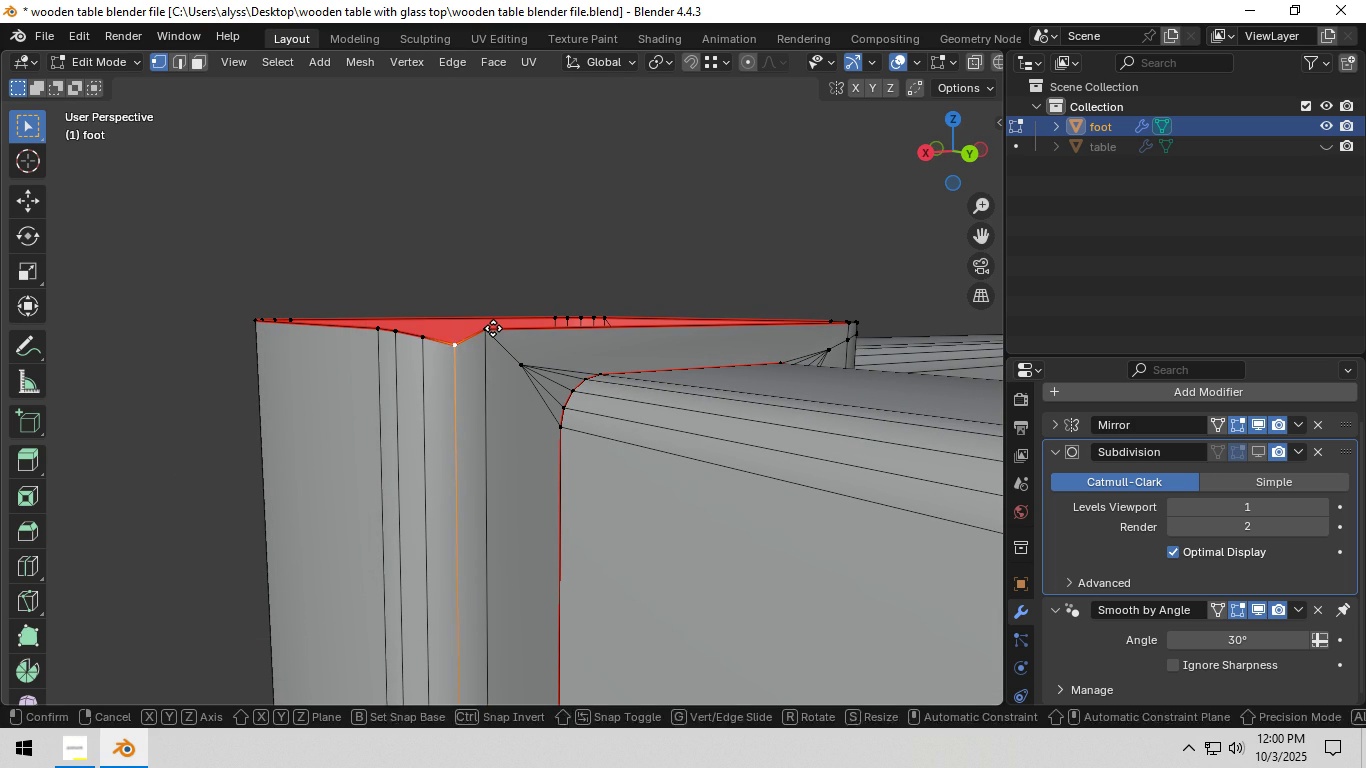 
type(gz)